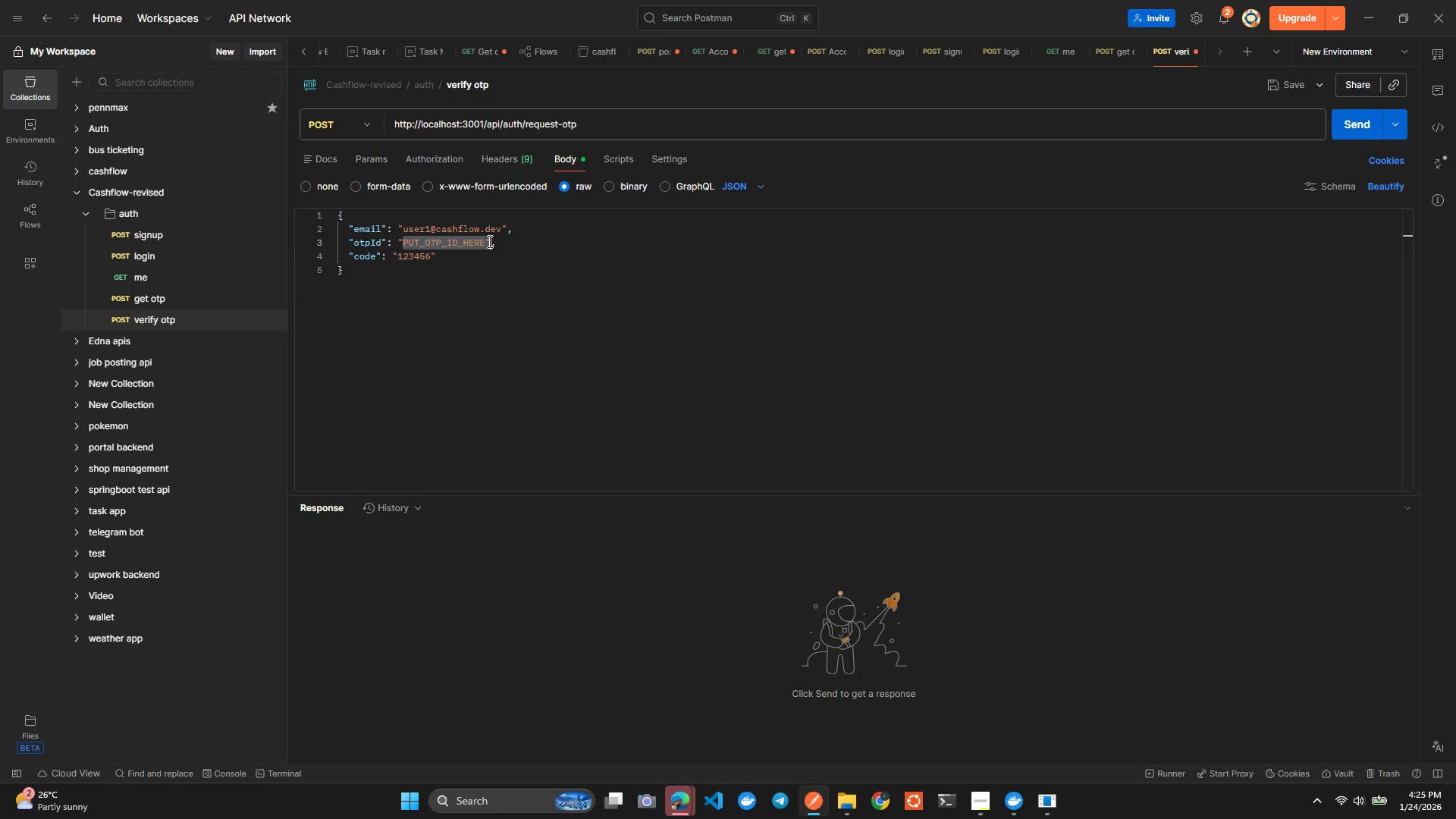 
key(Meta+V)
 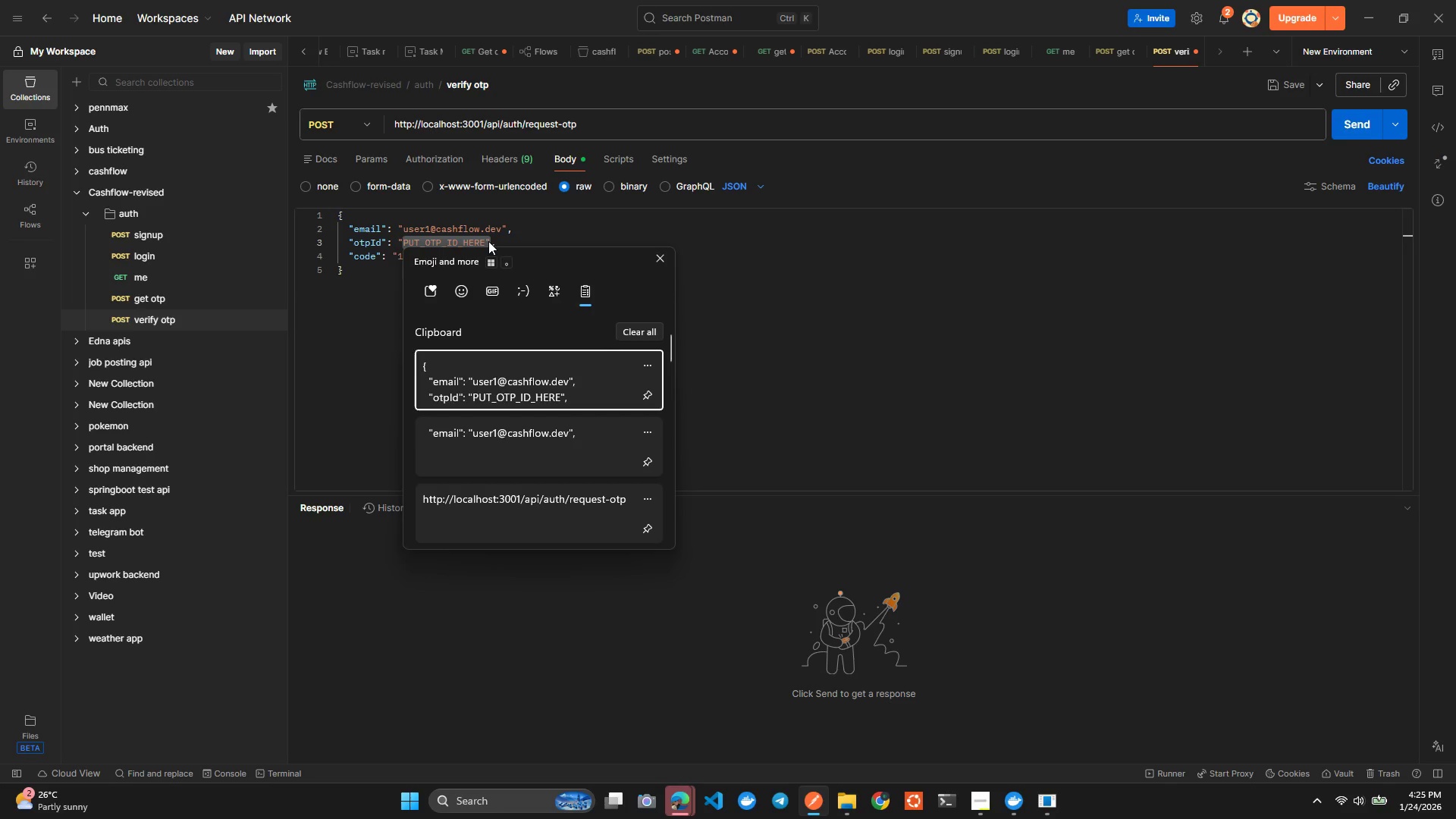 
key(ArrowDown)
 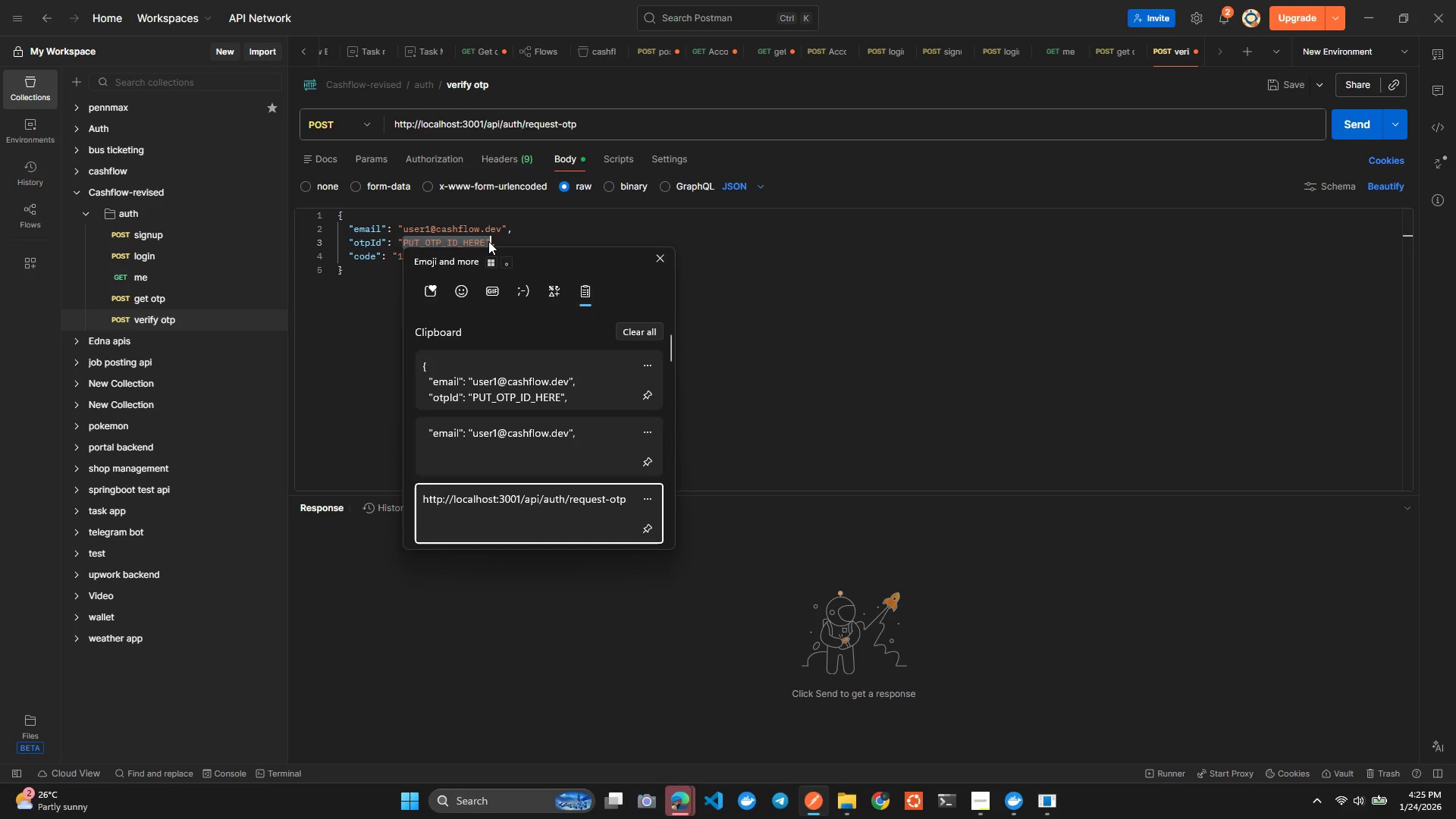 
key(ArrowDown)
 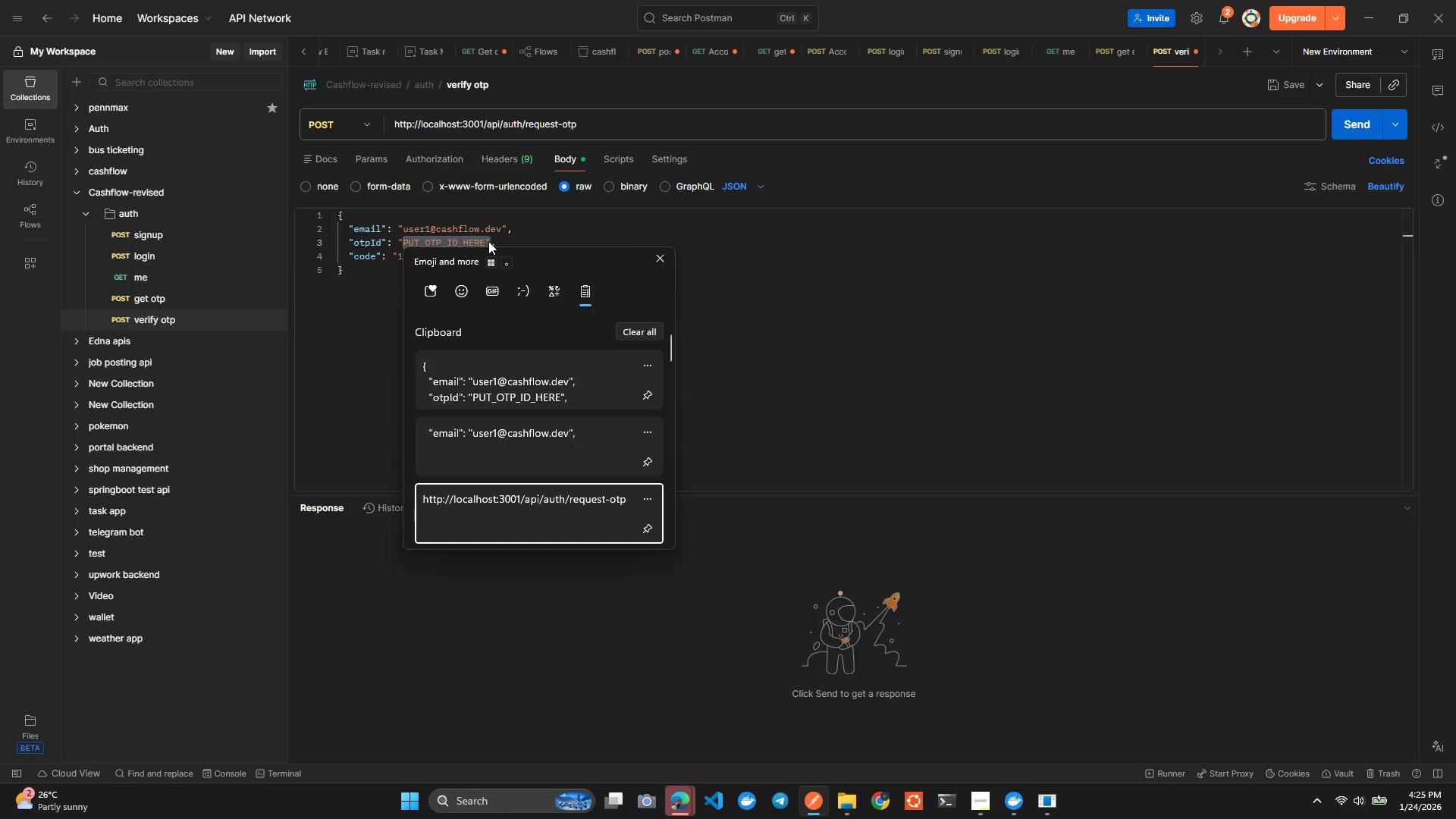 
key(ArrowUp)
 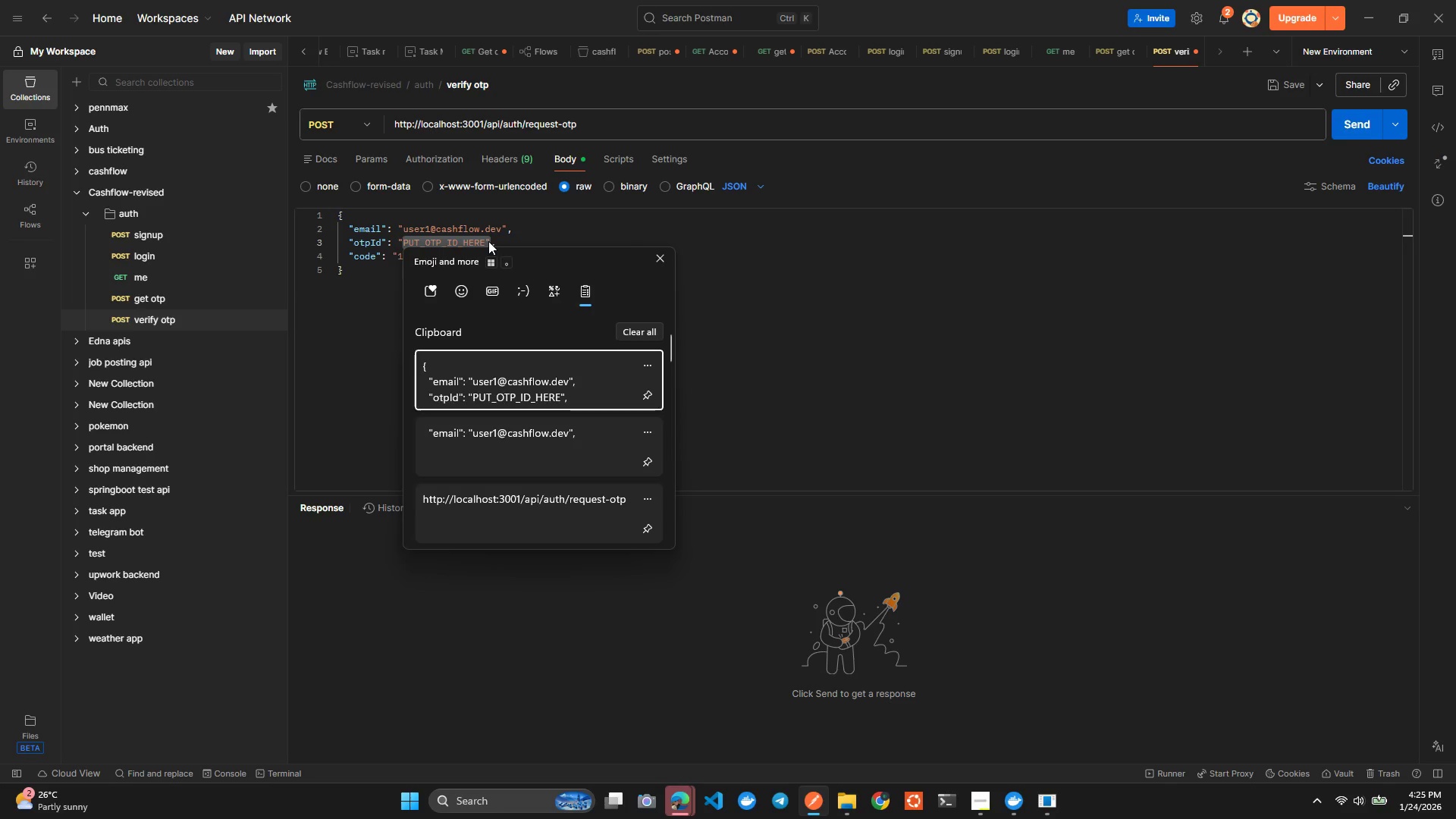 
key(ArrowUp)
 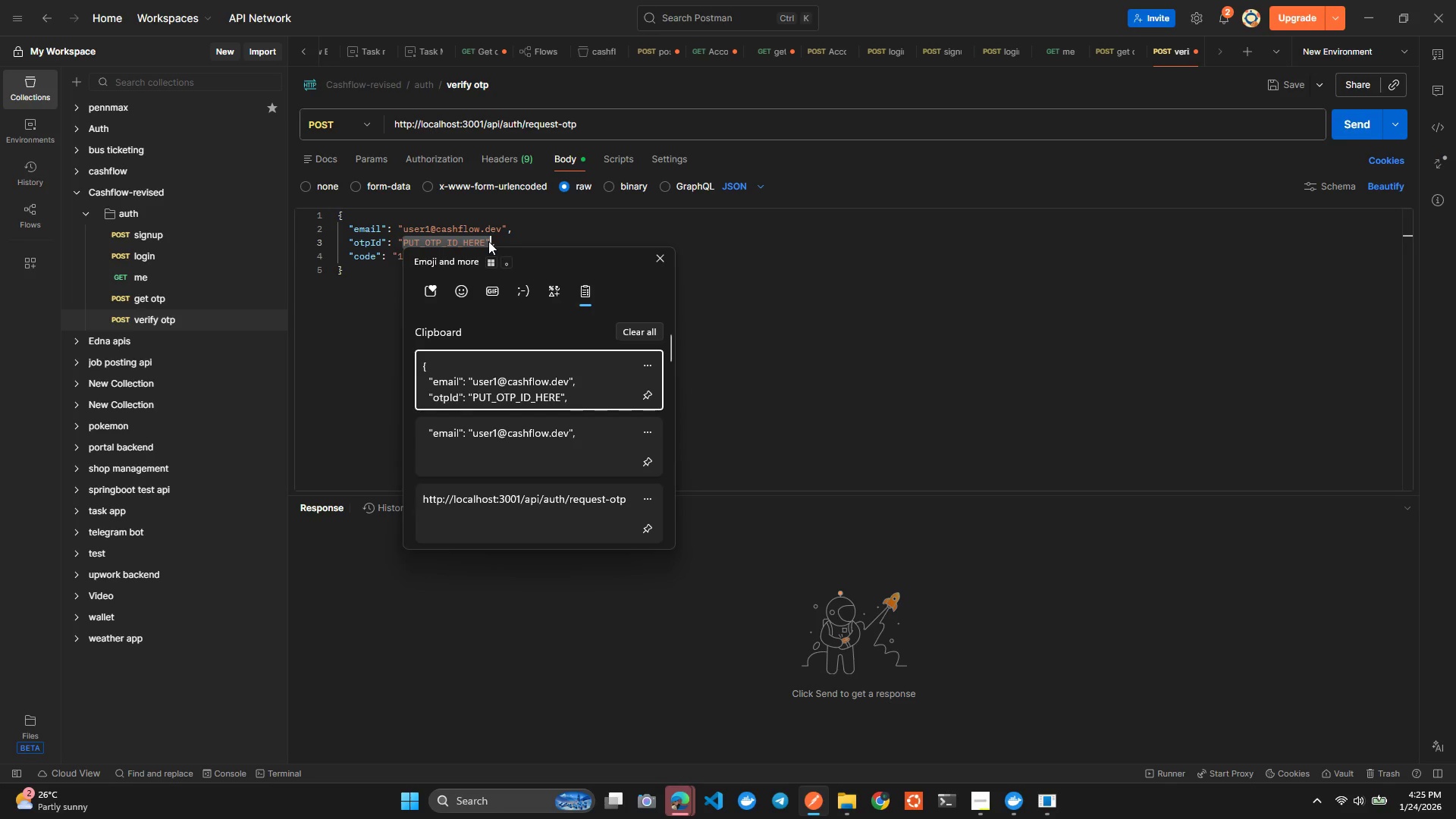 
key(ArrowDown)
 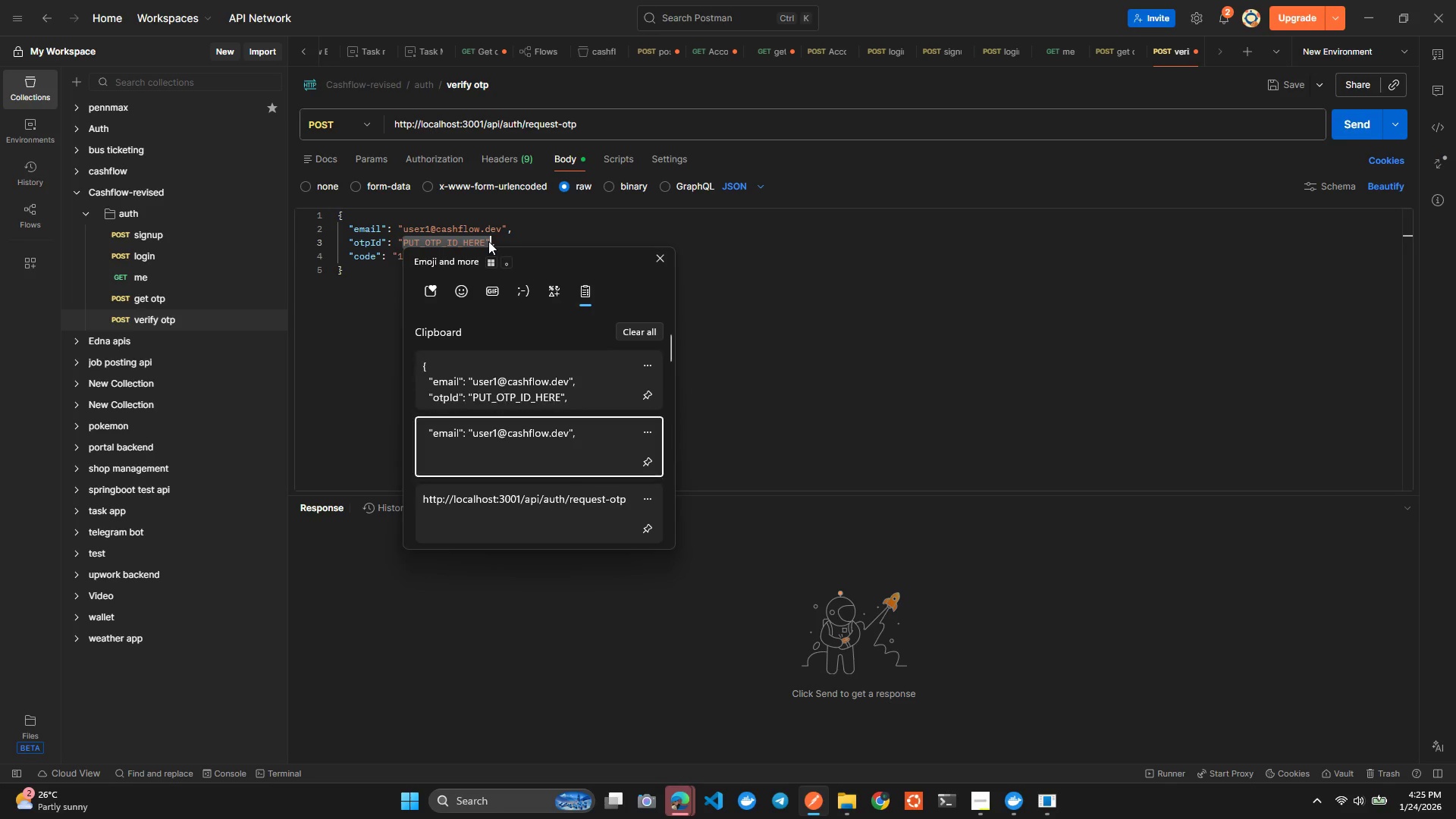 
key(ArrowDown)
 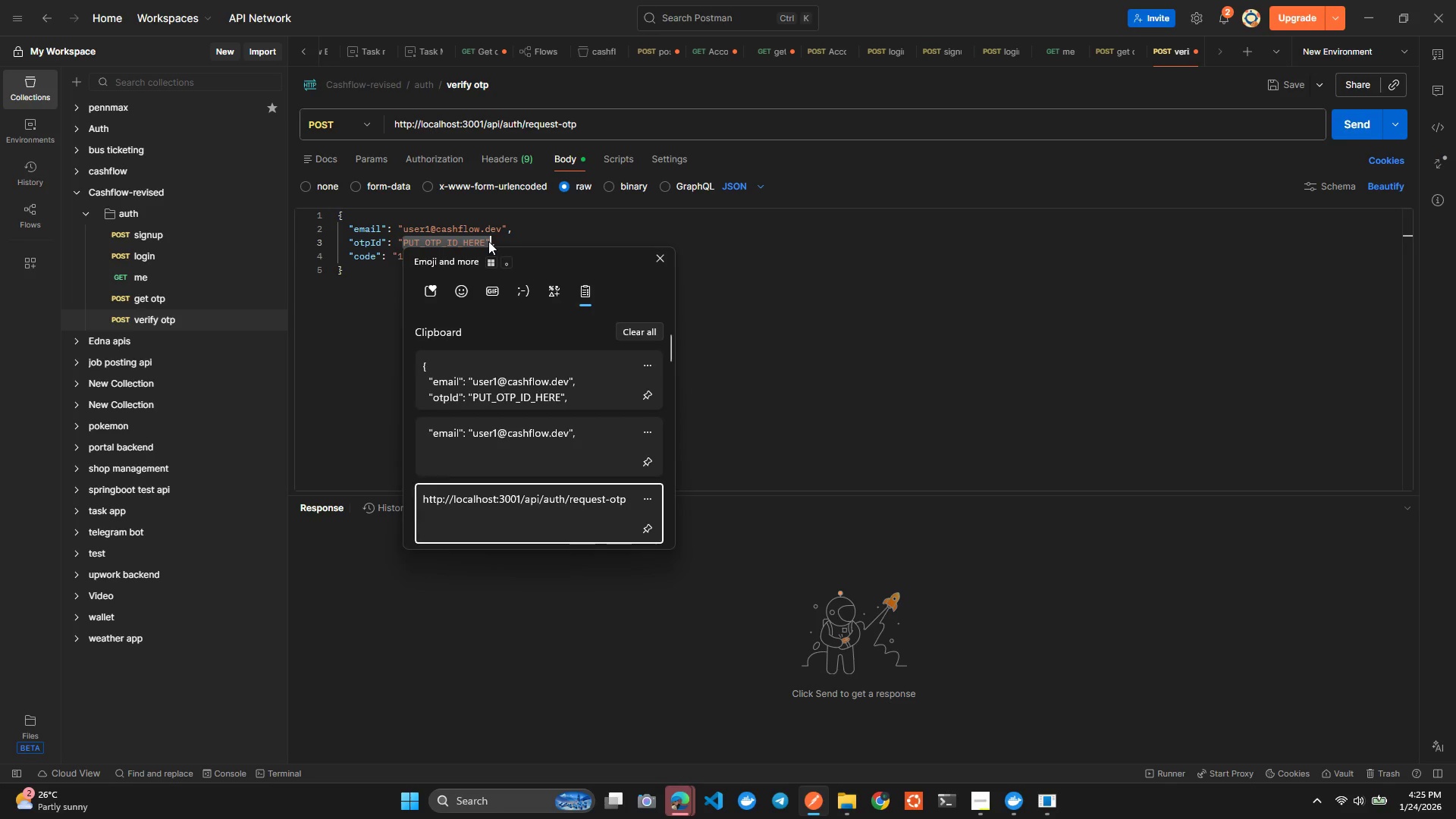 
key(ArrowDown)
 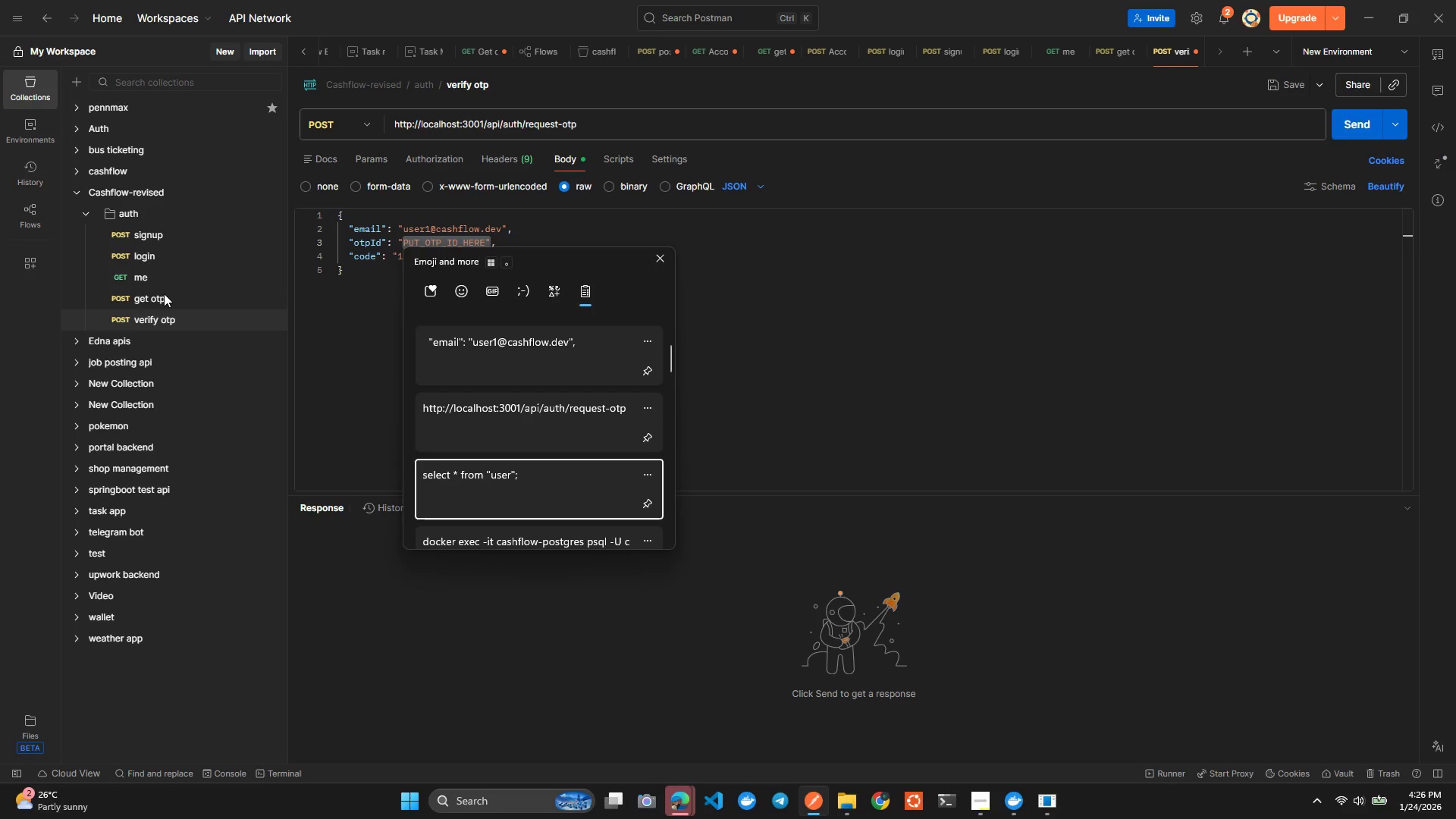 
double_click([164, 293])
 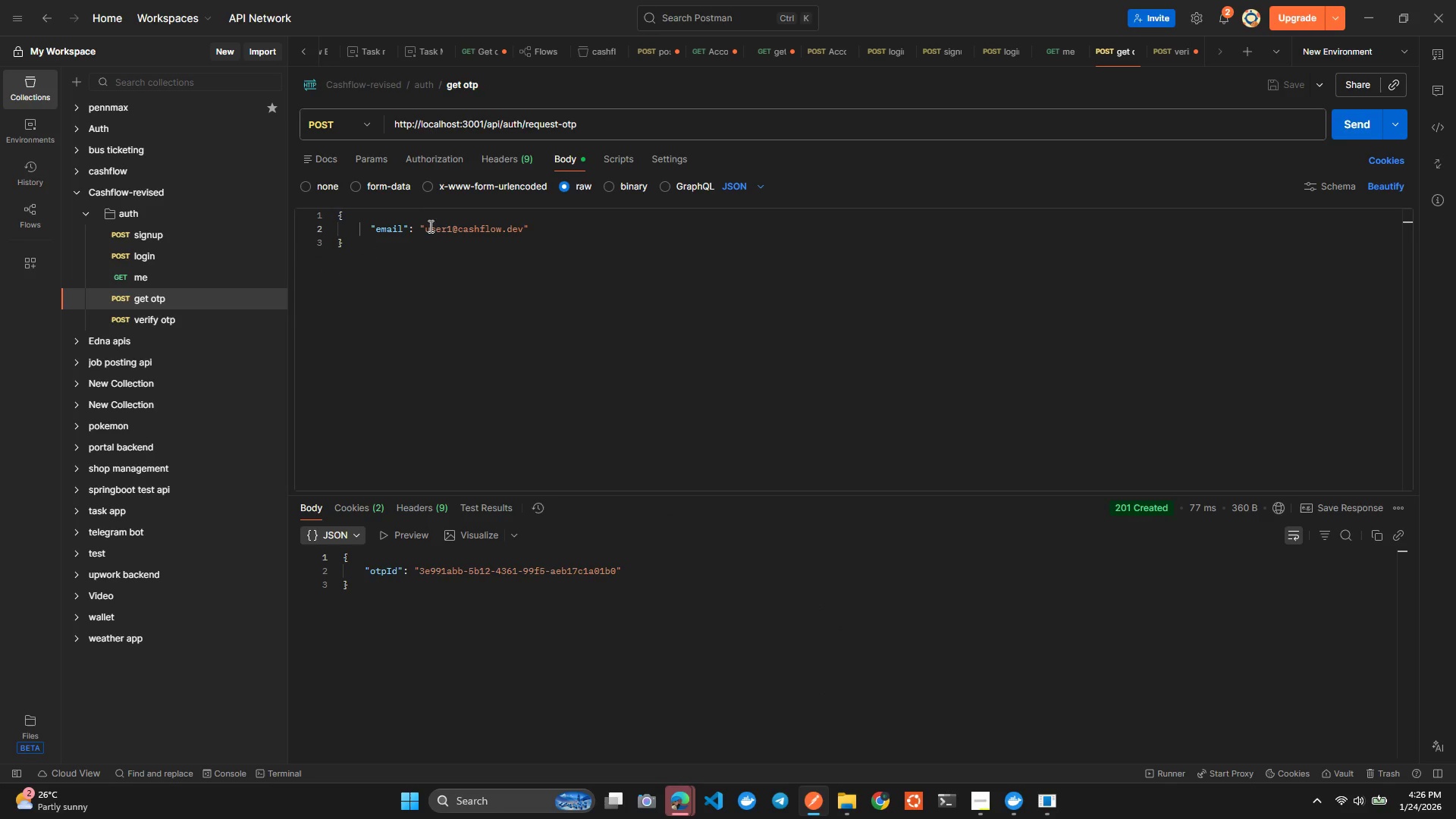 
left_click_drag(start_coordinate=[425, 231], to_coordinate=[522, 232])
 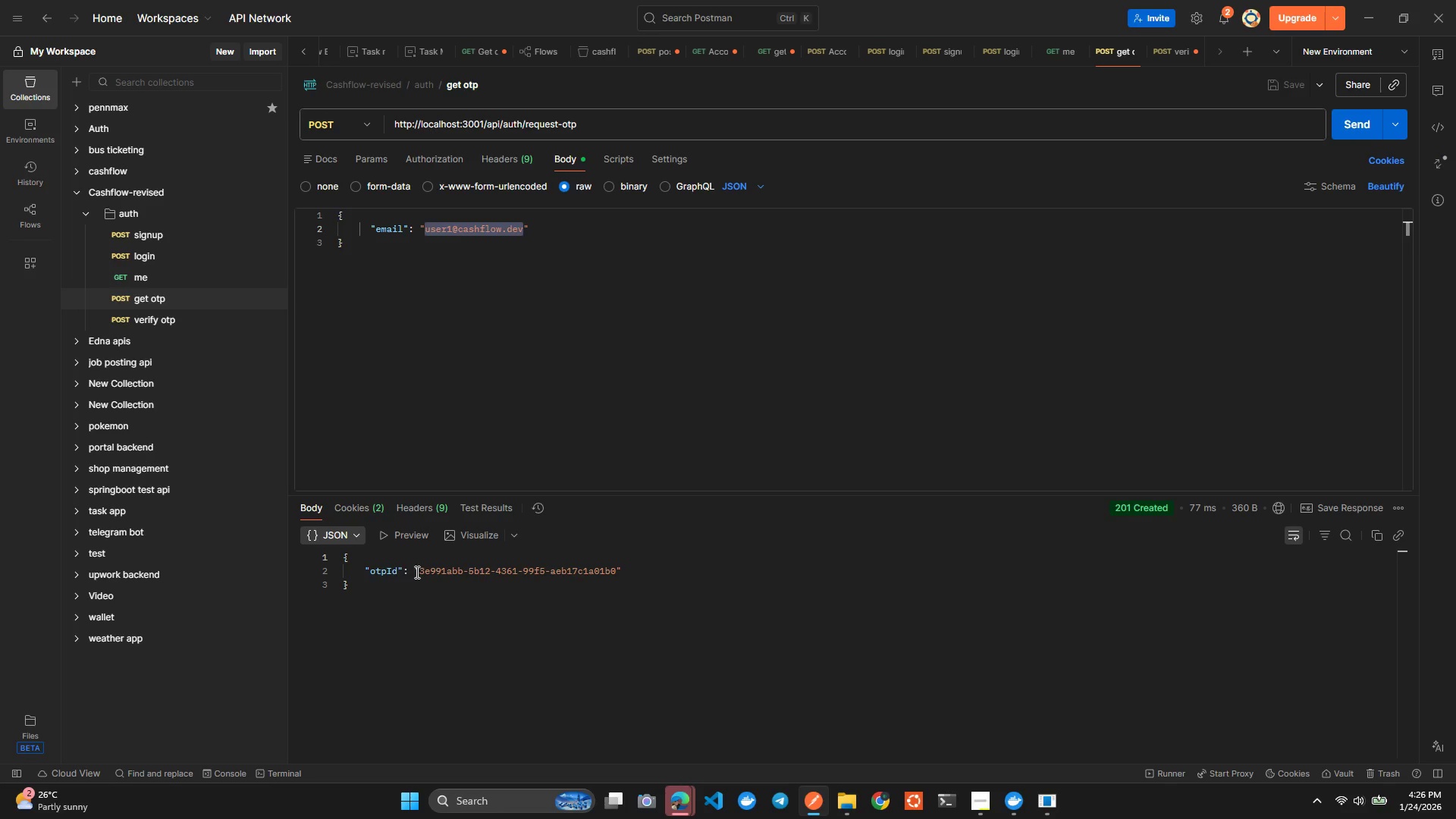 
left_click_drag(start_coordinate=[419, 571], to_coordinate=[616, 567])
 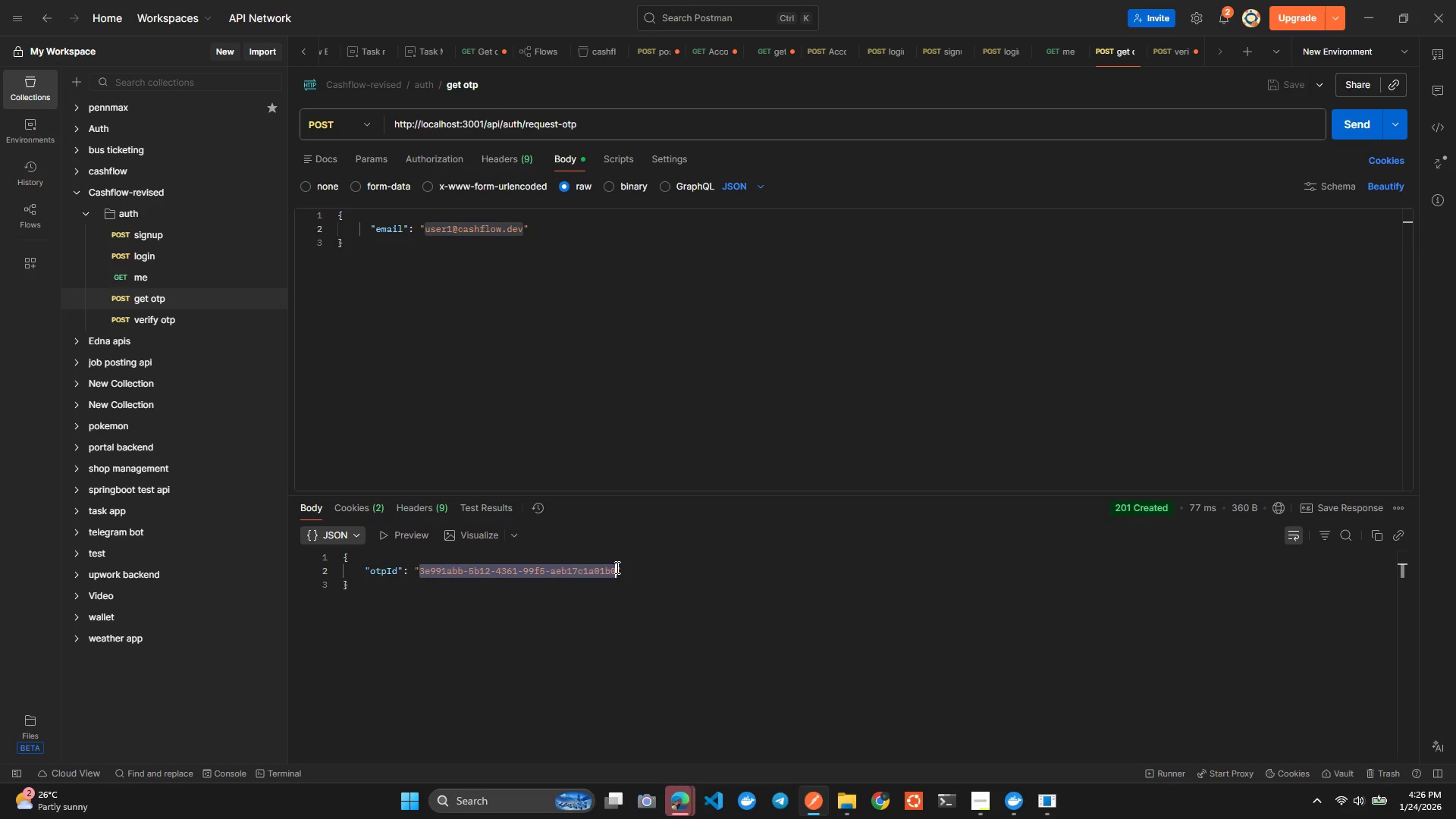 
key(Control+ControlLeft)
 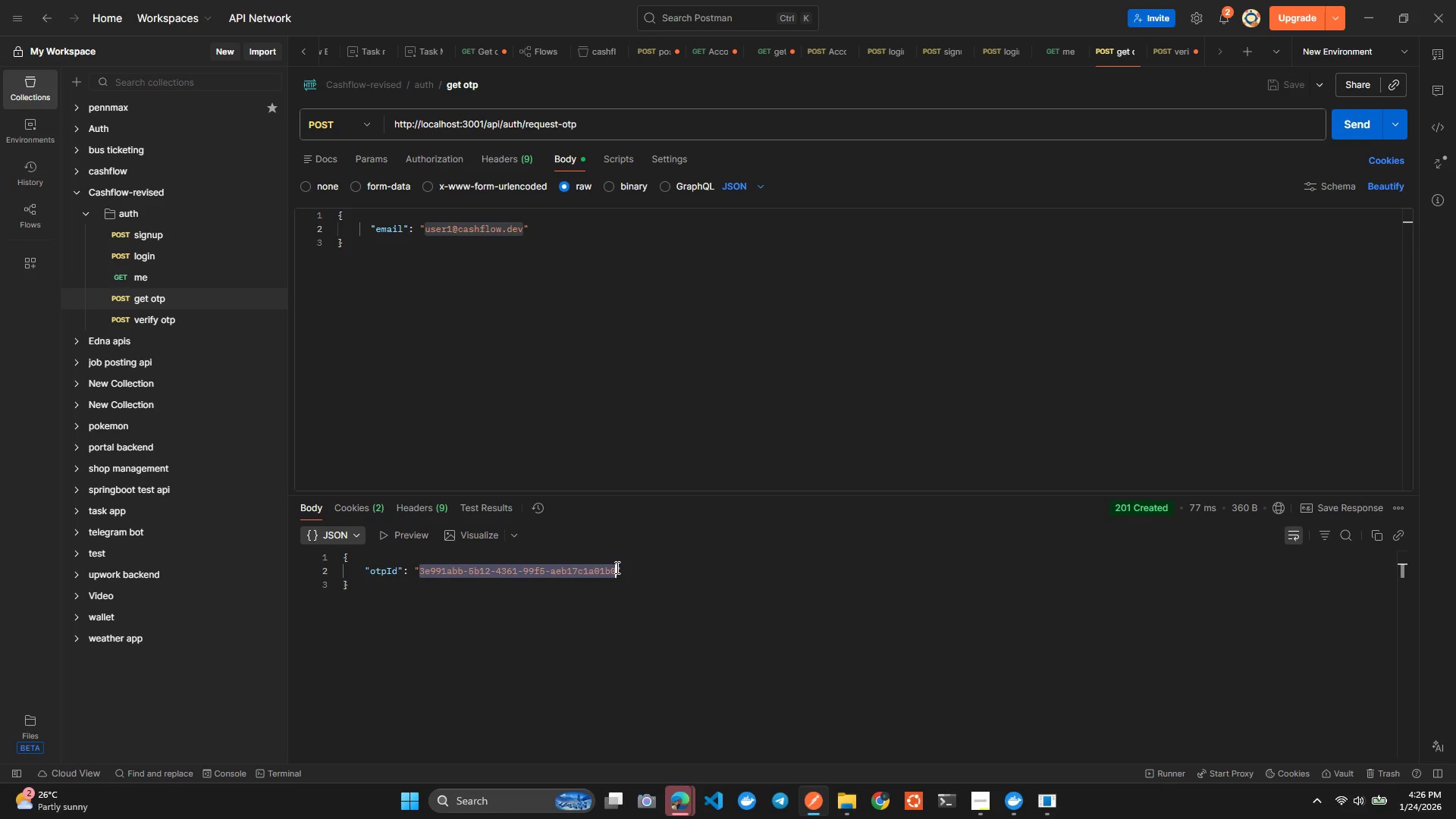 
key(Control+C)
 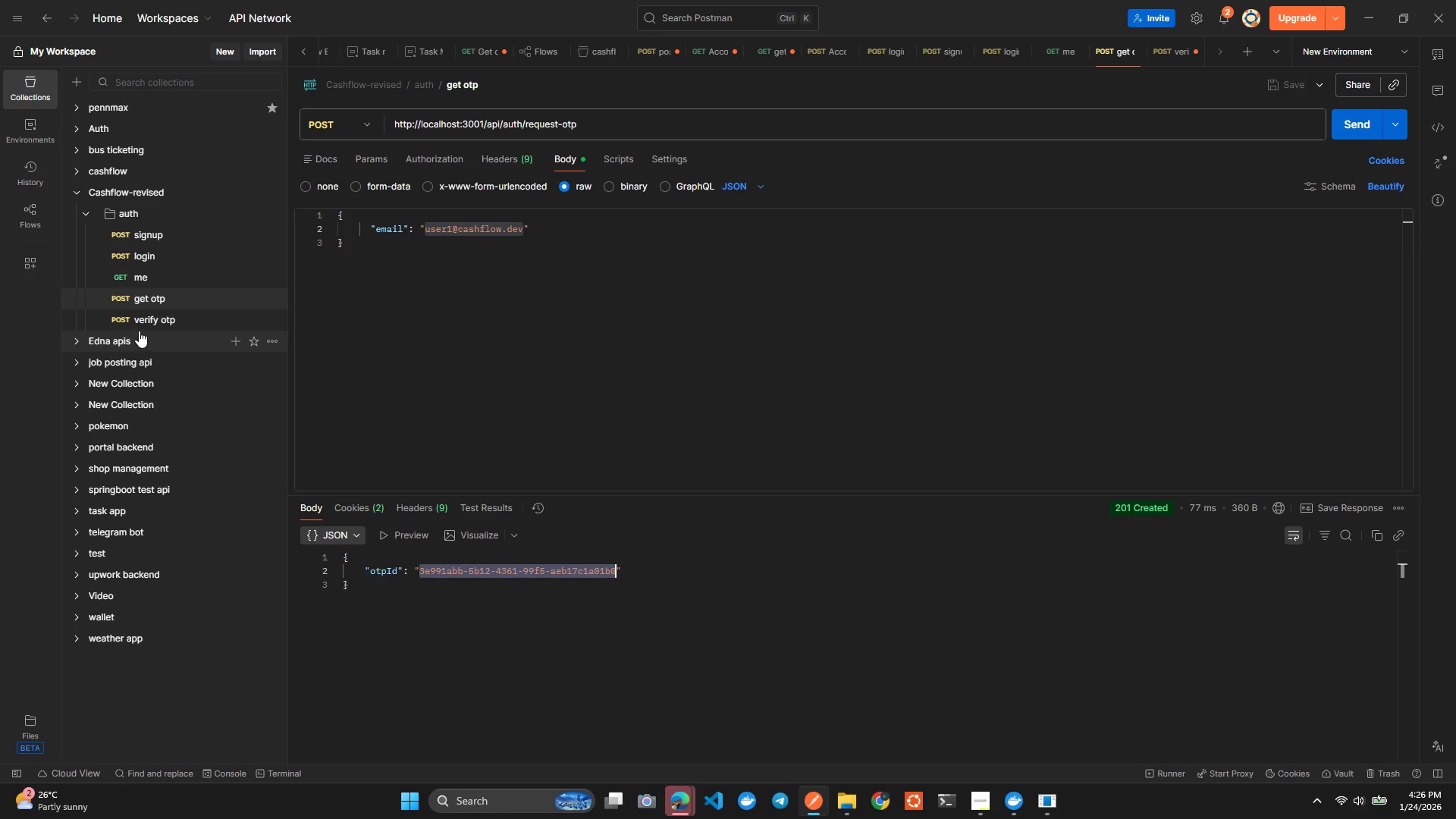 
left_click([149, 321])
 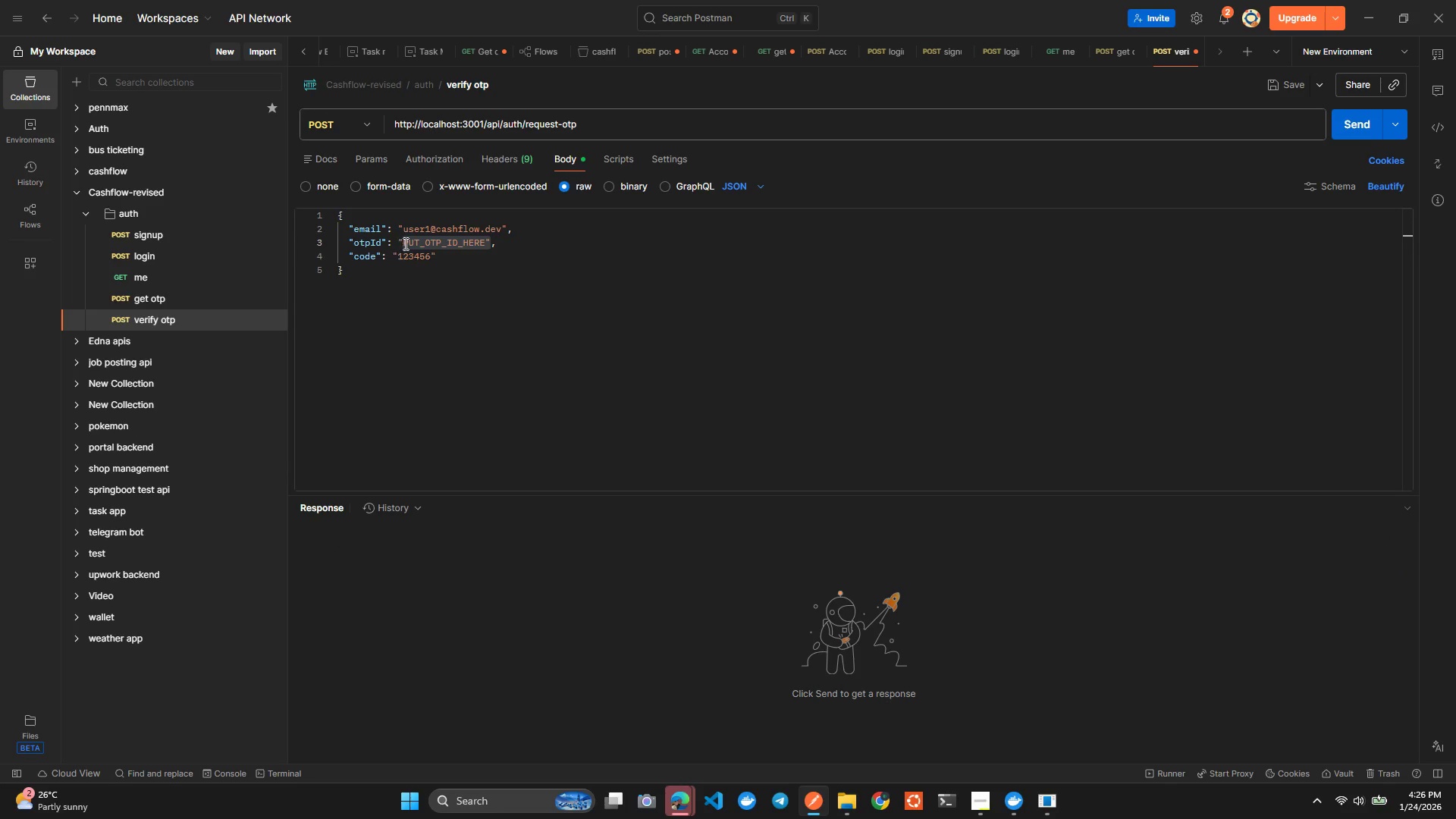 
left_click([405, 243])
 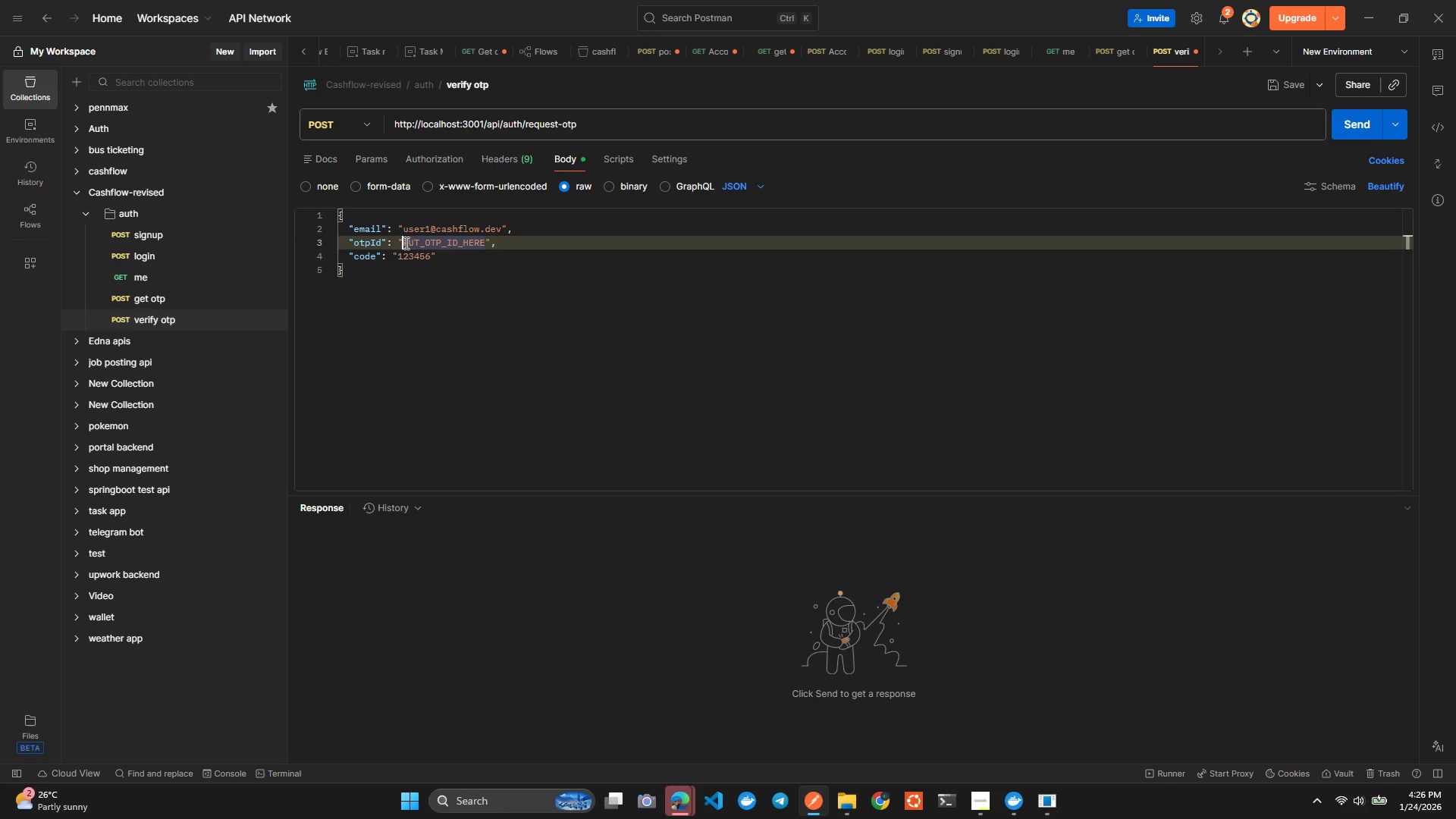 
left_click_drag(start_coordinate=[405, 243], to_coordinate=[486, 240])
 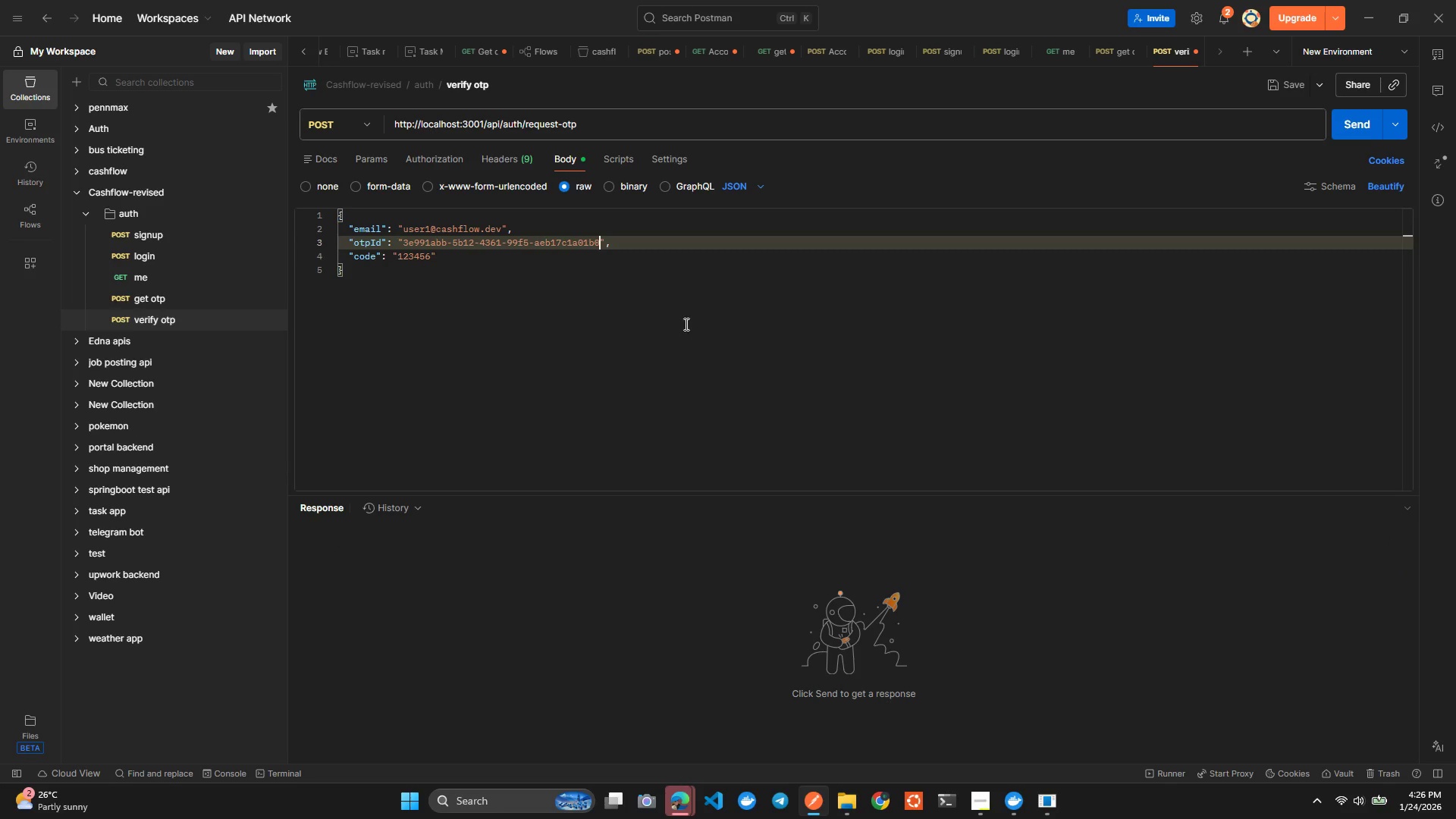 
key(Control+ControlLeft)
 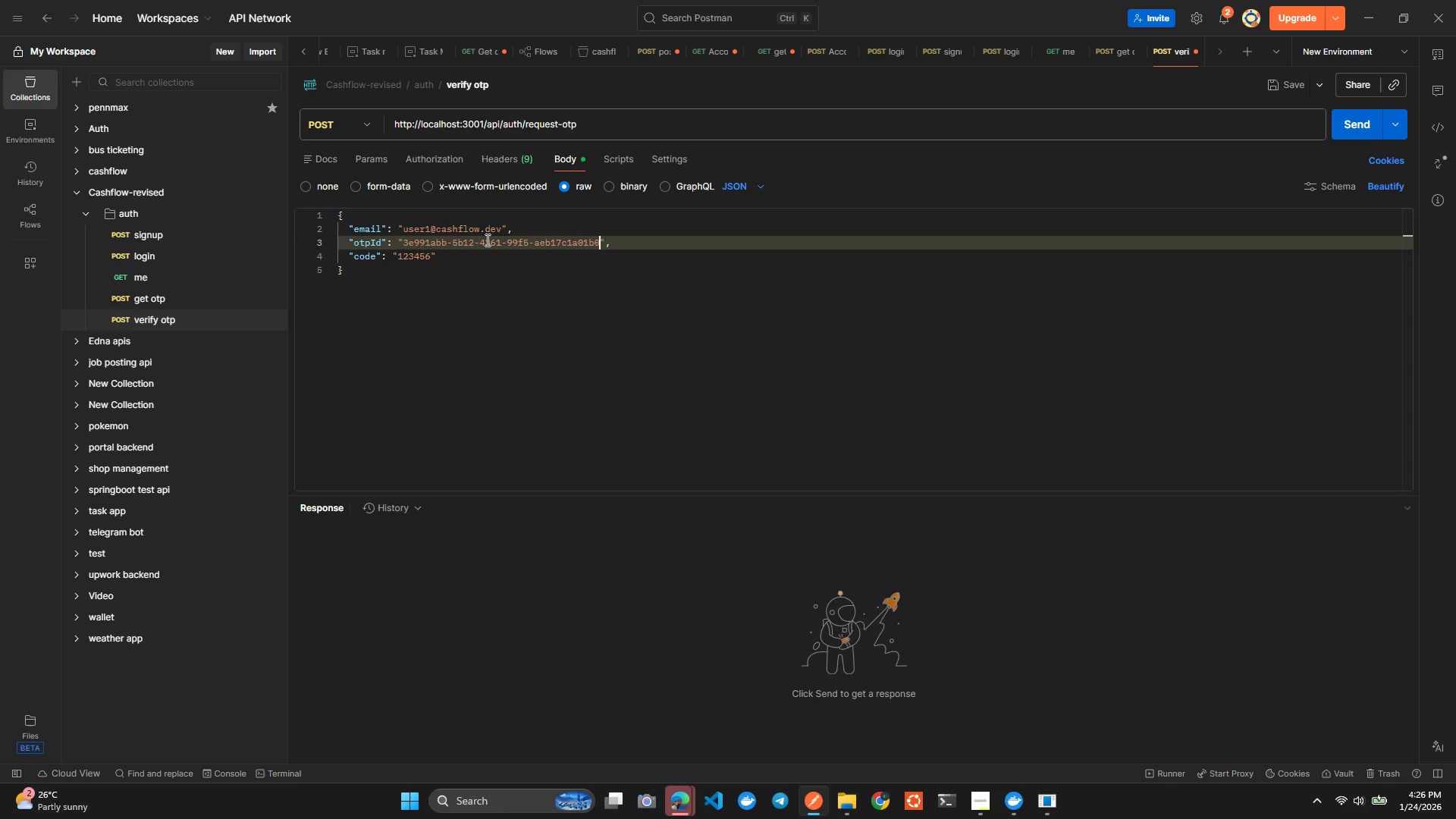 
key(Control+V)
 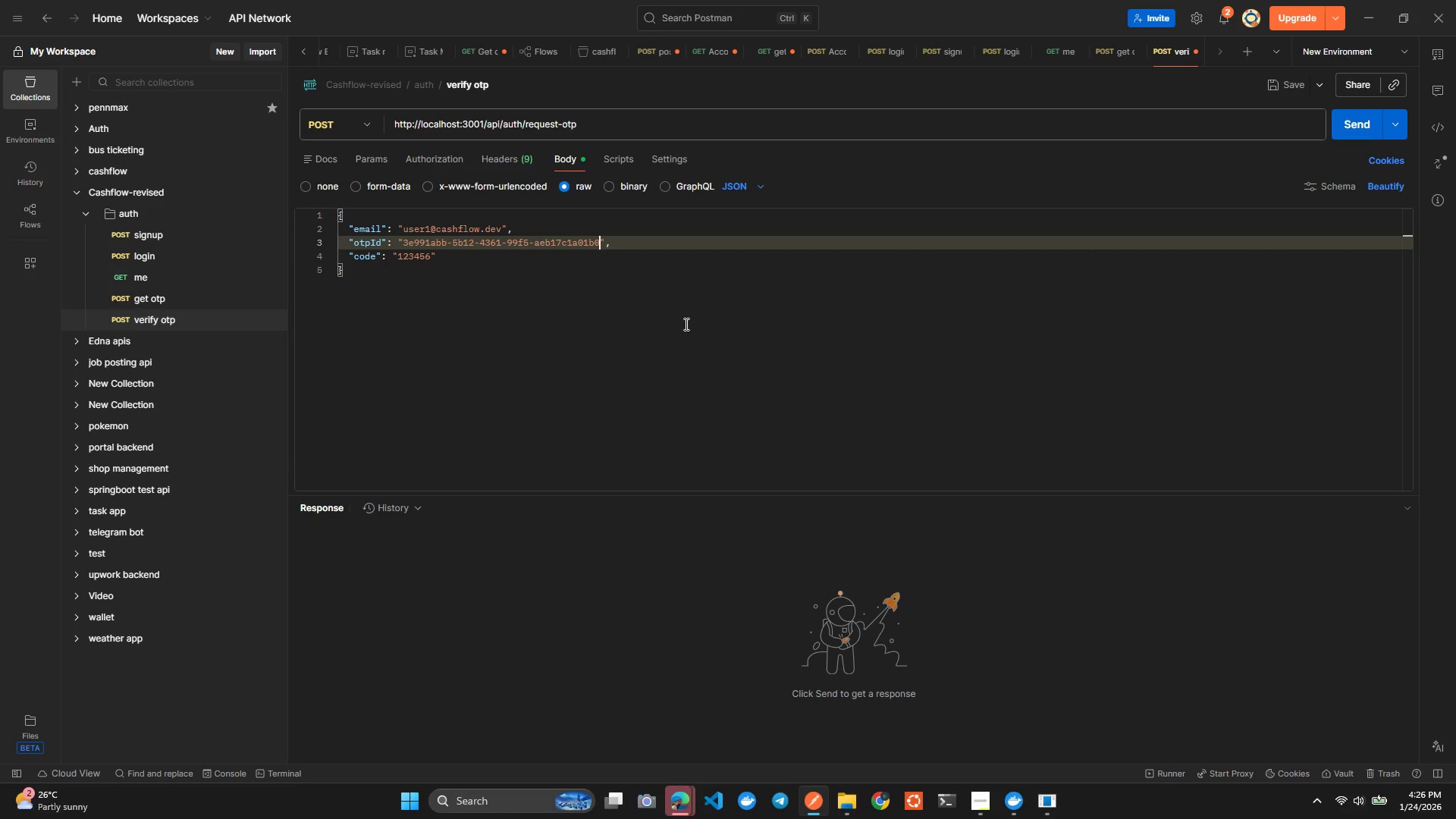 
key(Control+ControlLeft)
 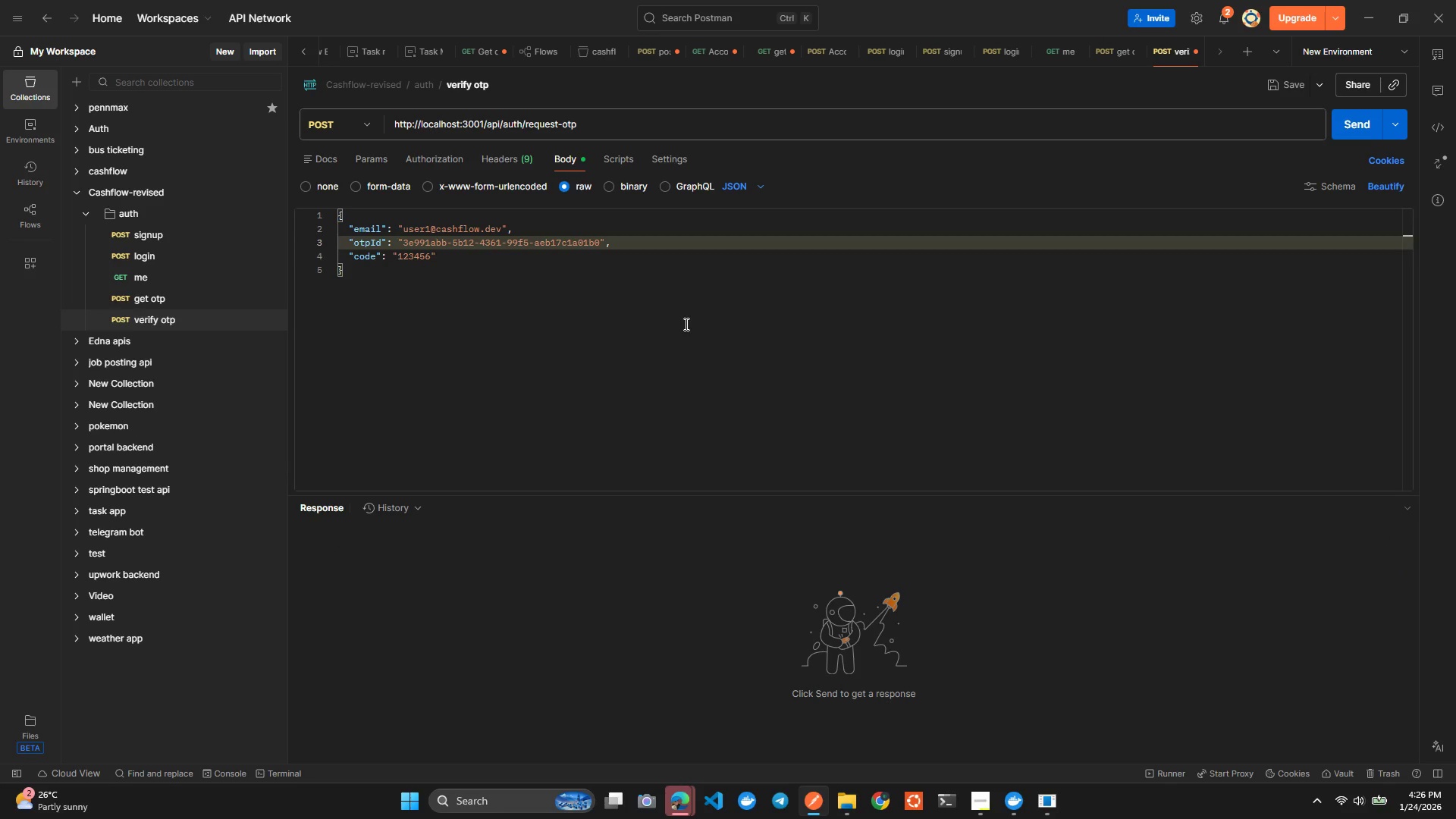 
key(Control+S)